 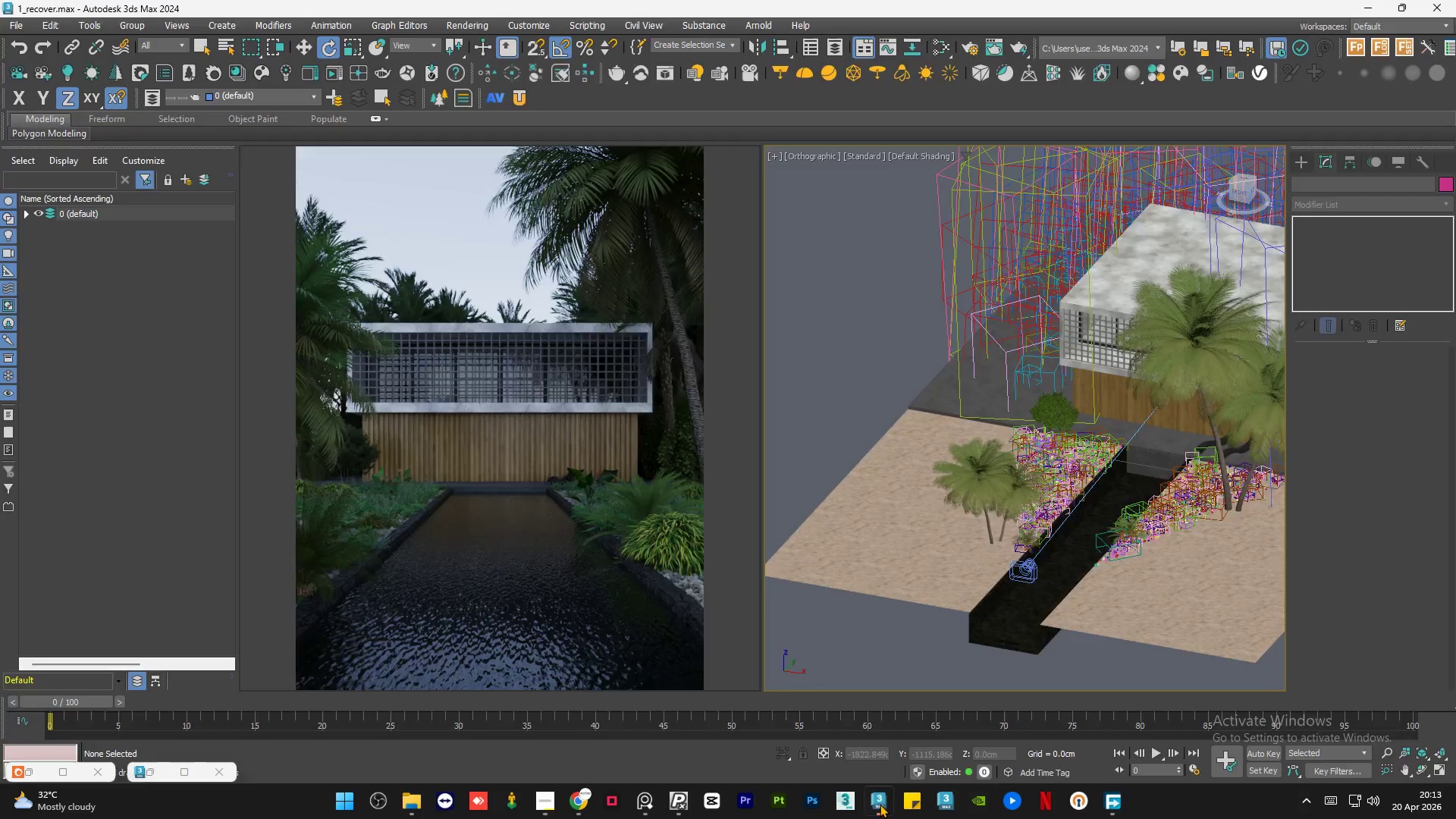 
scroll: coordinate [1021, 325], scroll_direction: down, amount: 6.0
 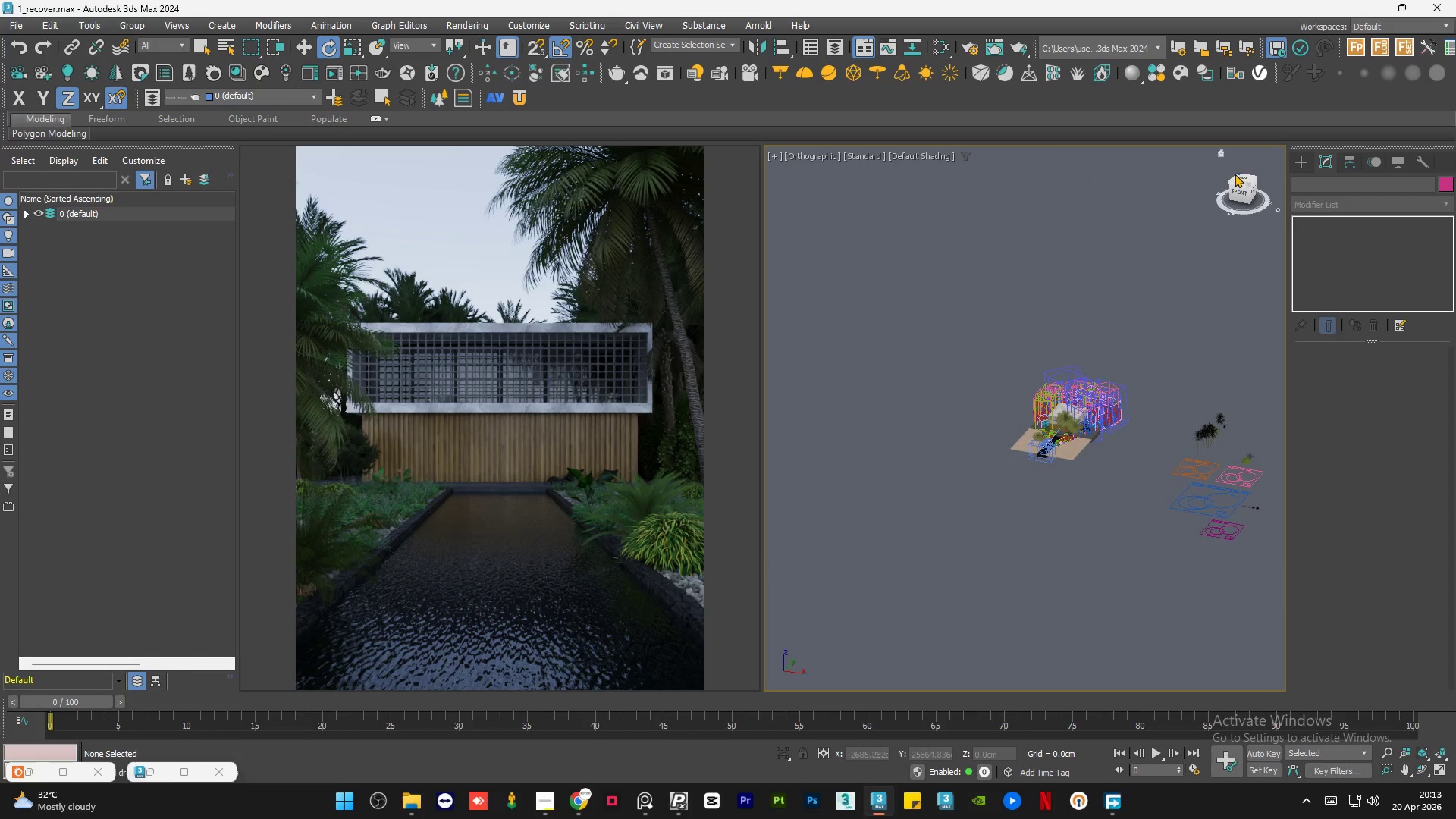 
left_click([1242, 177])
 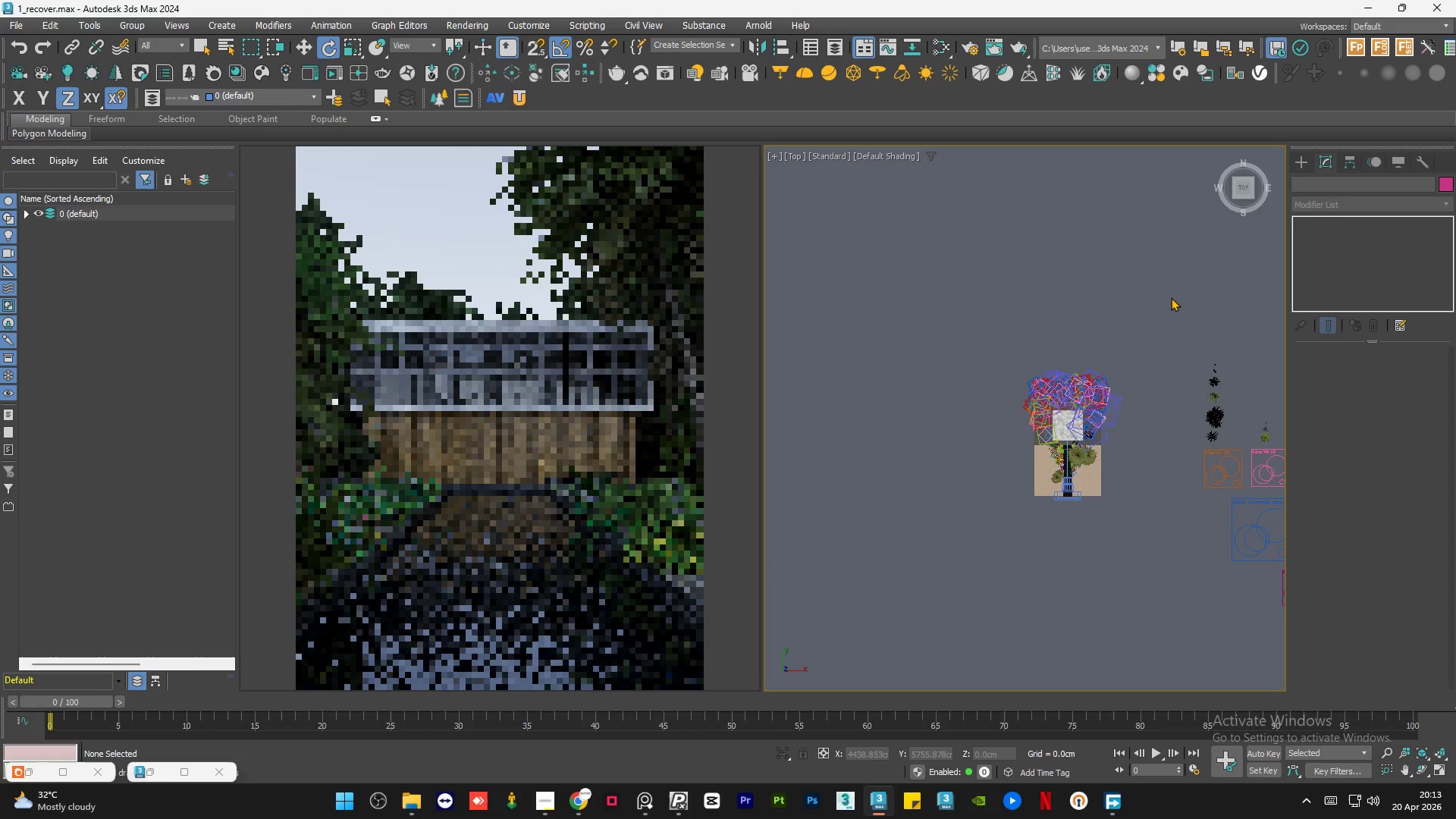 
left_click([1156, 315])
 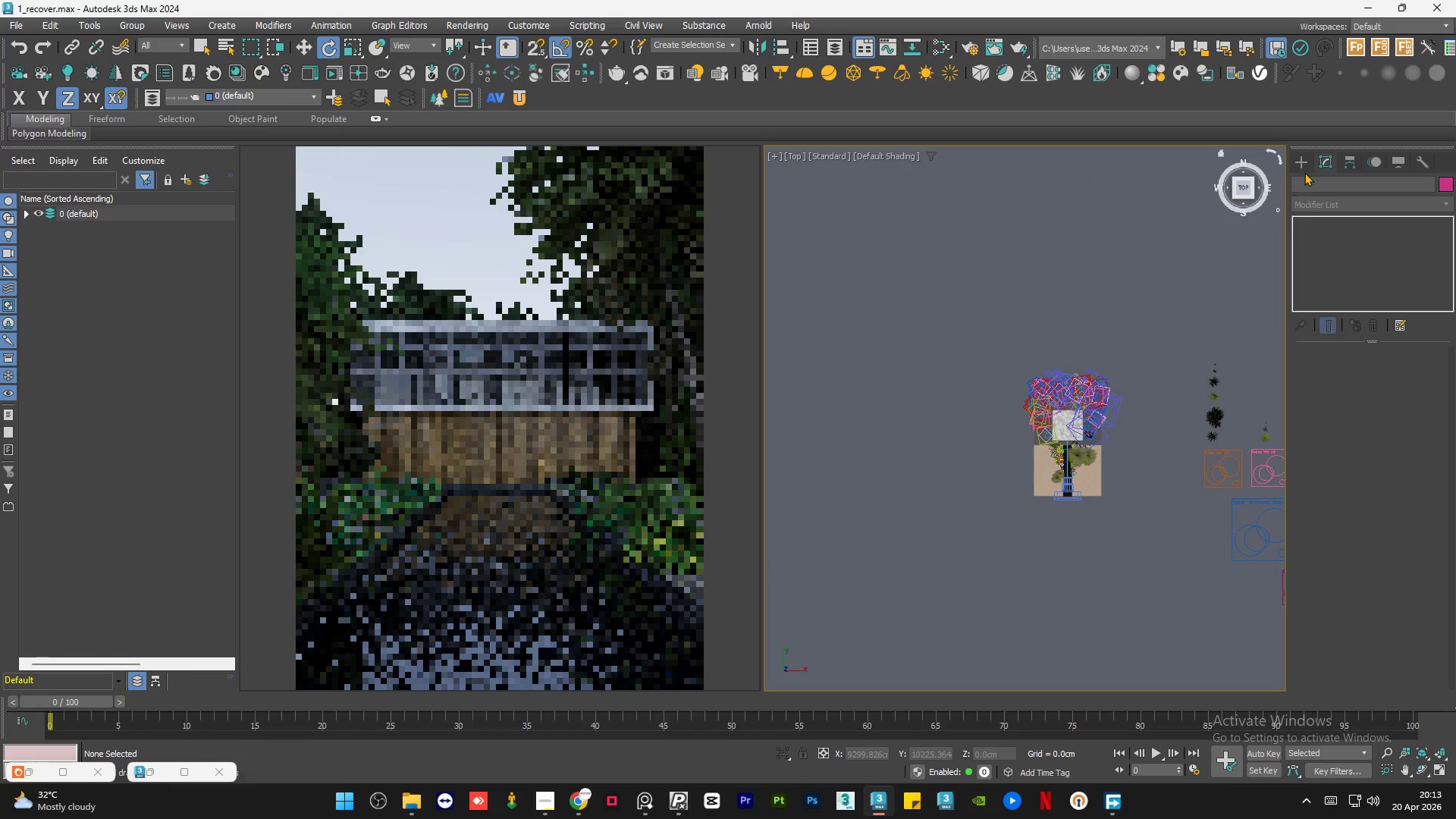 
left_click([1304, 169])
 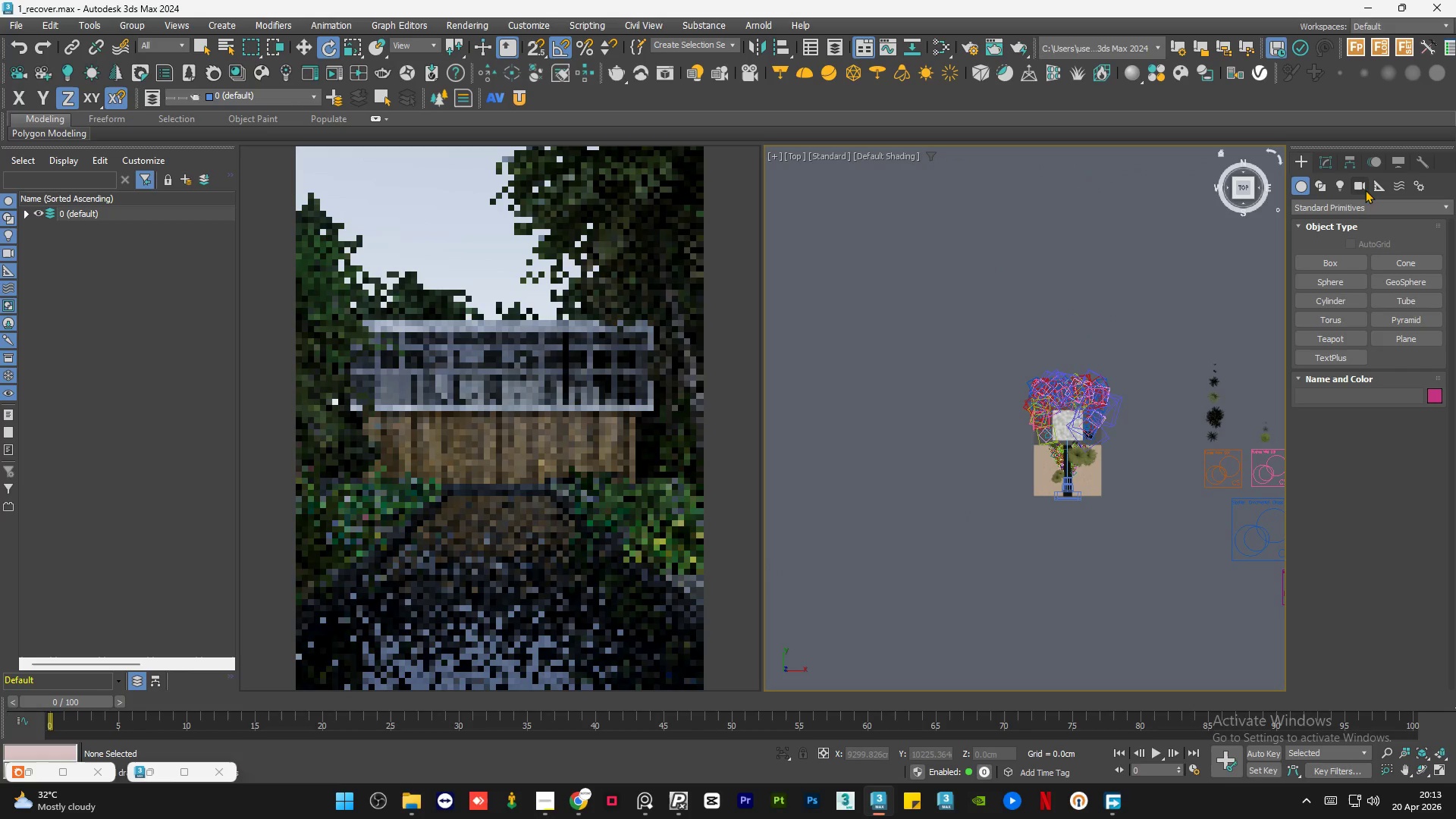 
left_click([1345, 188])
 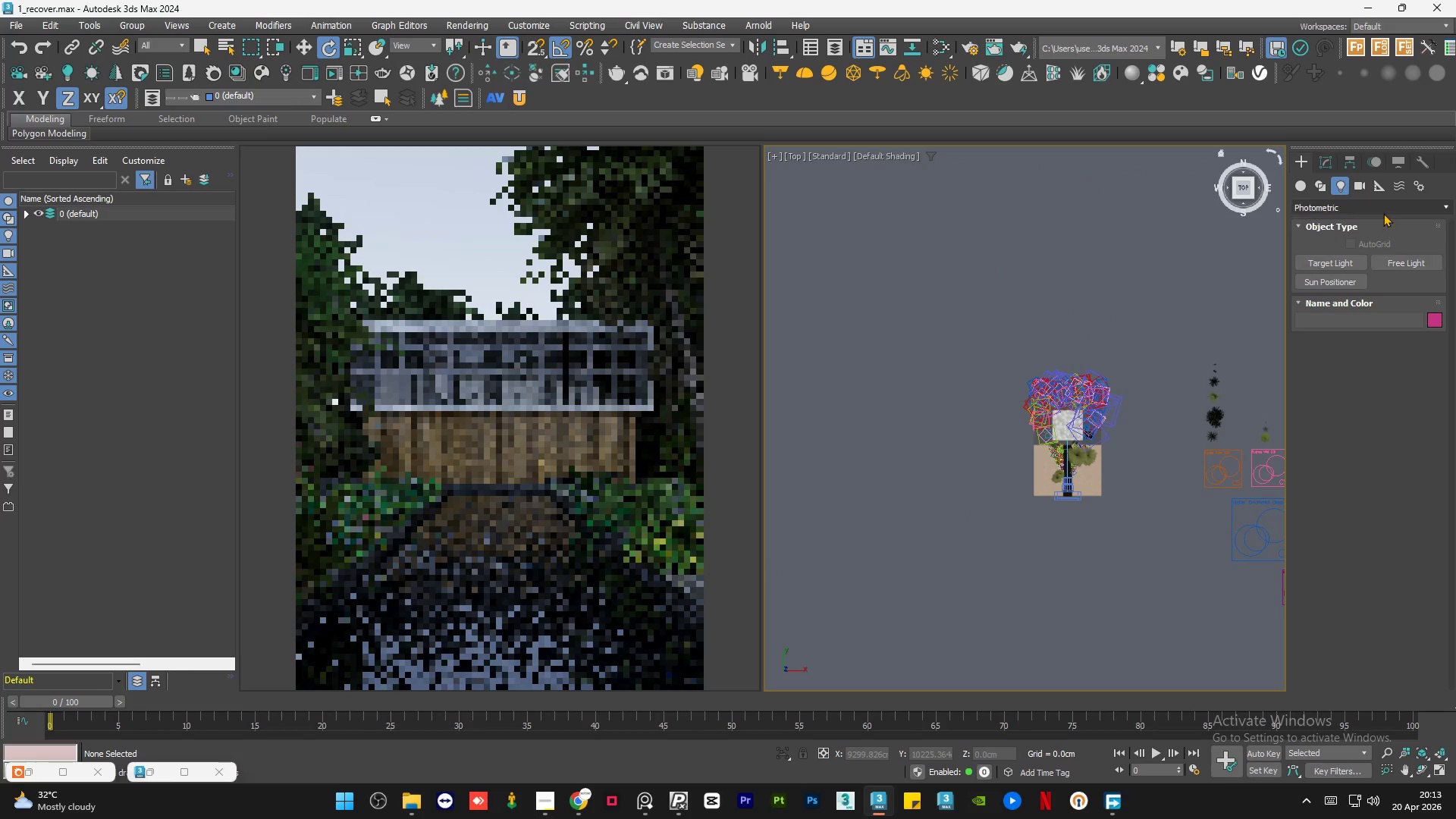 
left_click([1383, 206])
 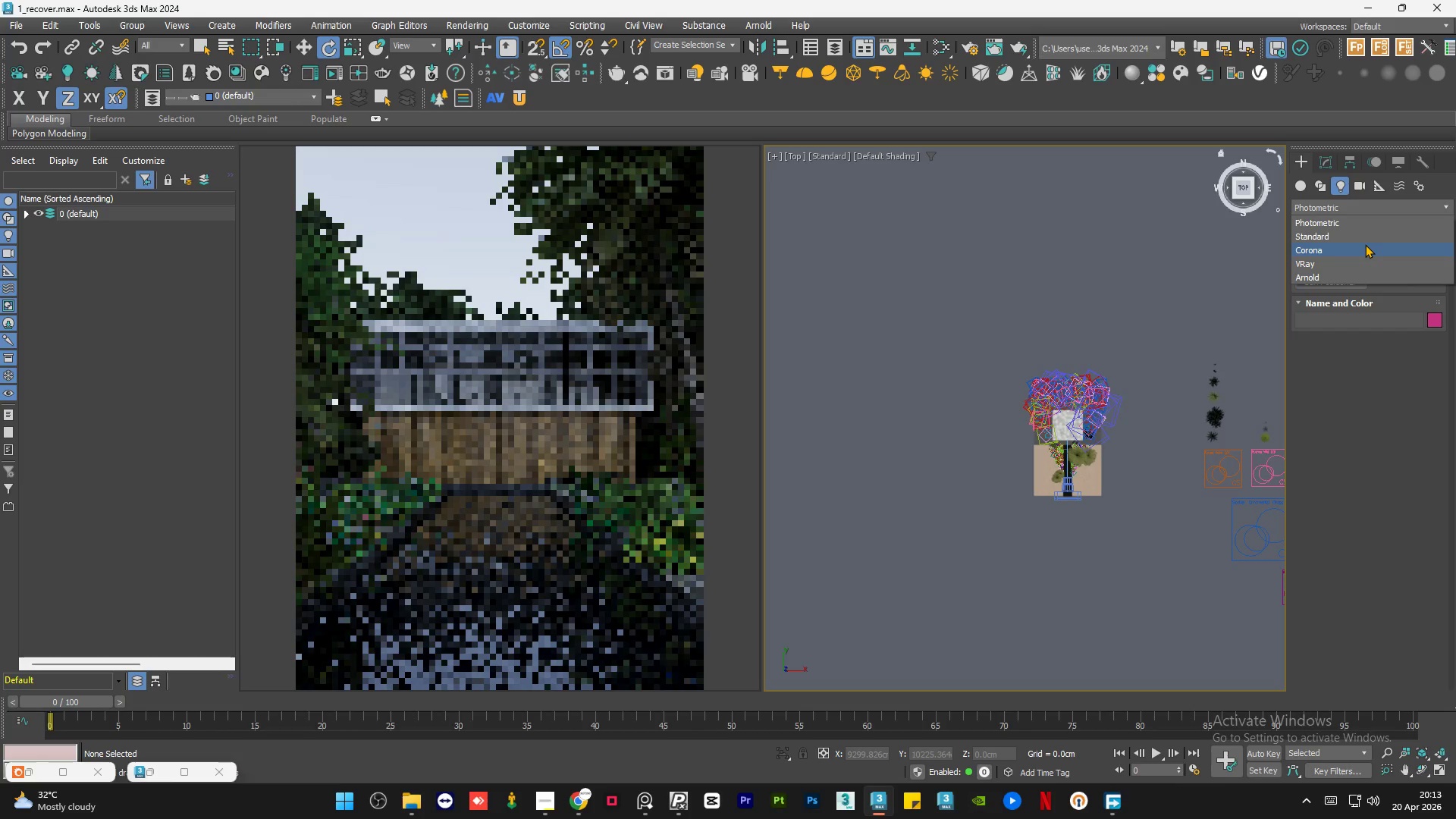 
left_click([1365, 244])
 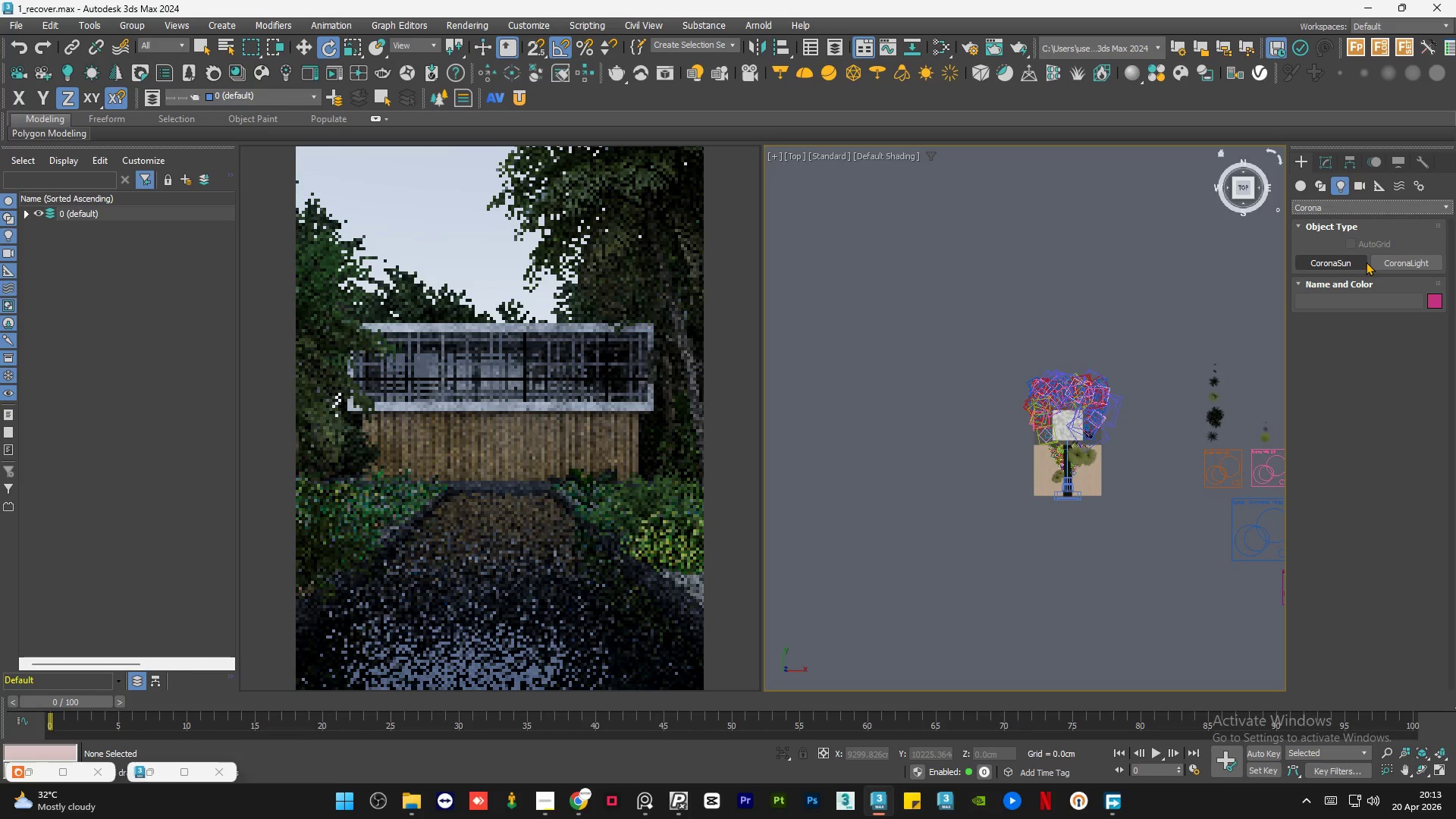 
left_click([1357, 262])
 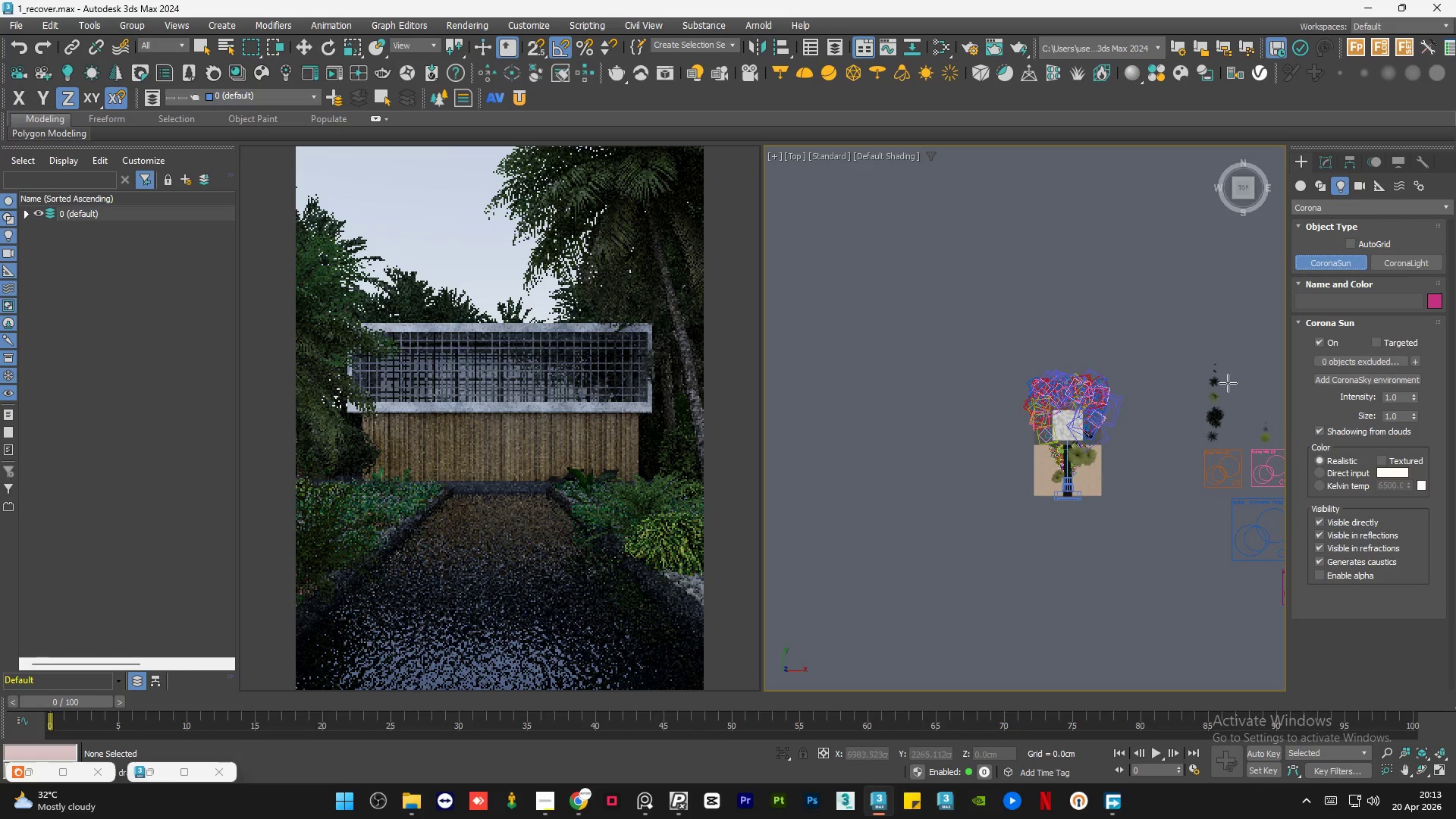 
scroll: coordinate [1221, 393], scroll_direction: down, amount: 1.0
 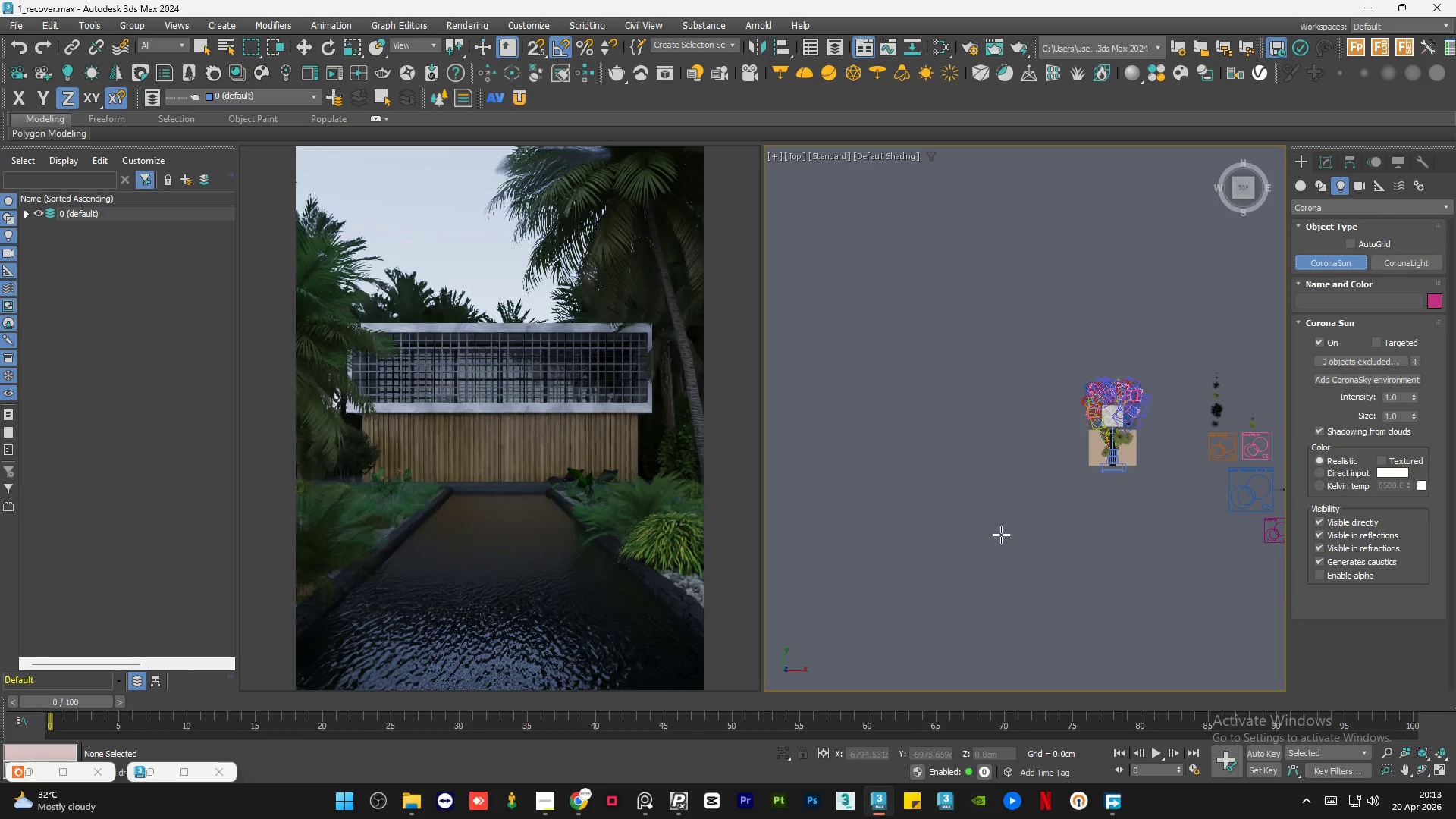 
left_click_drag(start_coordinate=[1008, 527], to_coordinate=[1111, 431])
 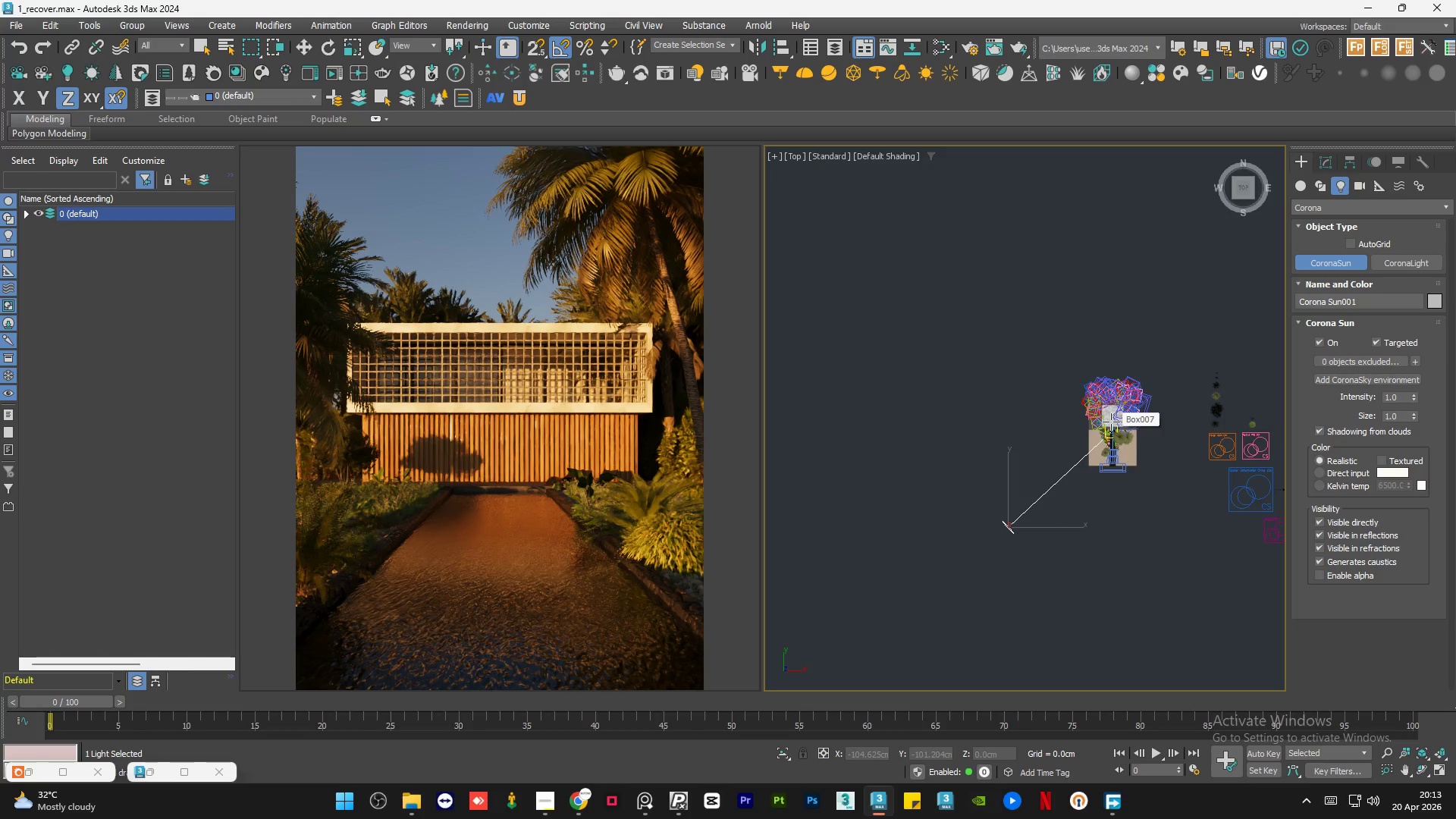 
wait(13.84)
 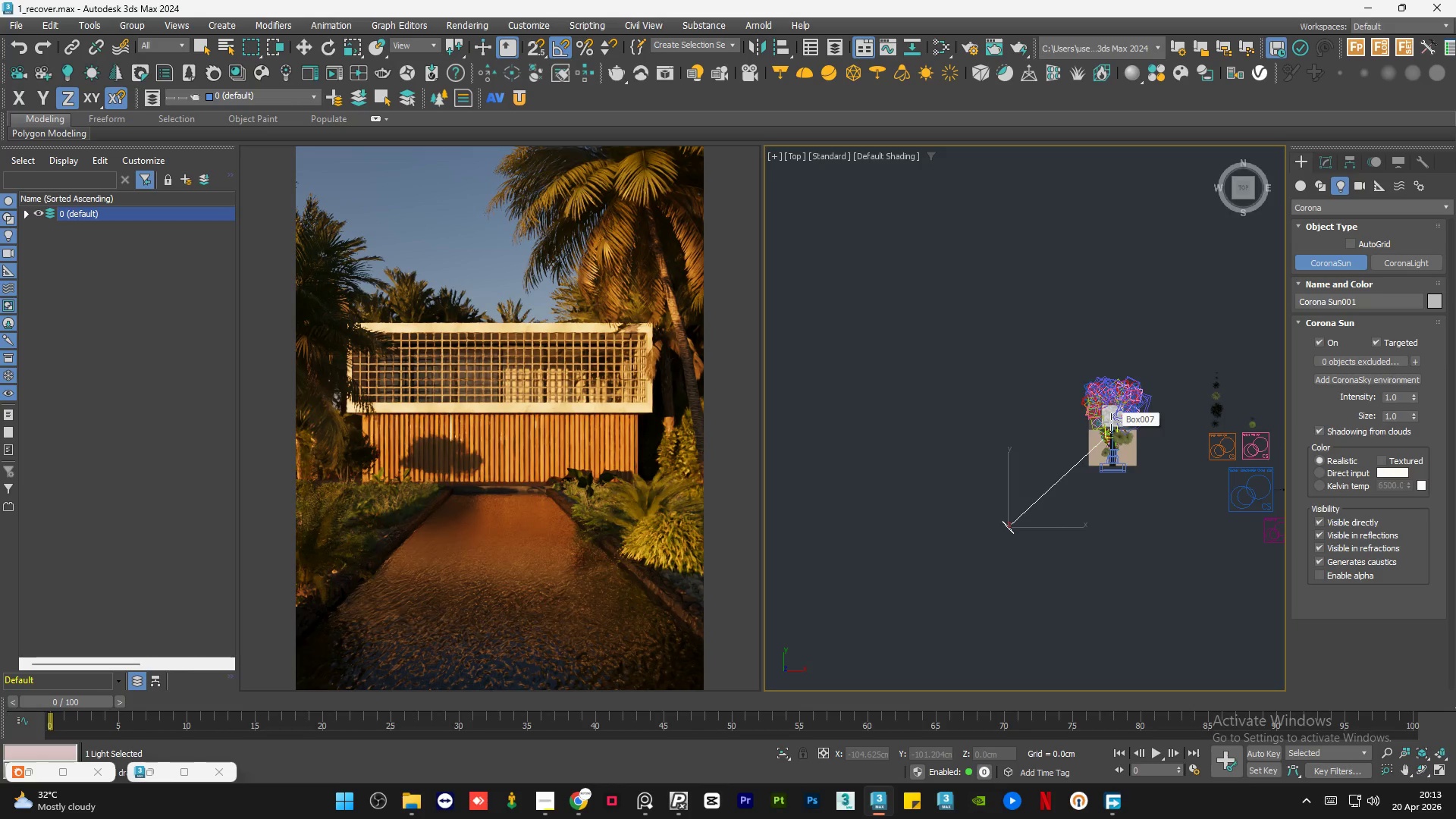 
left_click([1111, 420])
 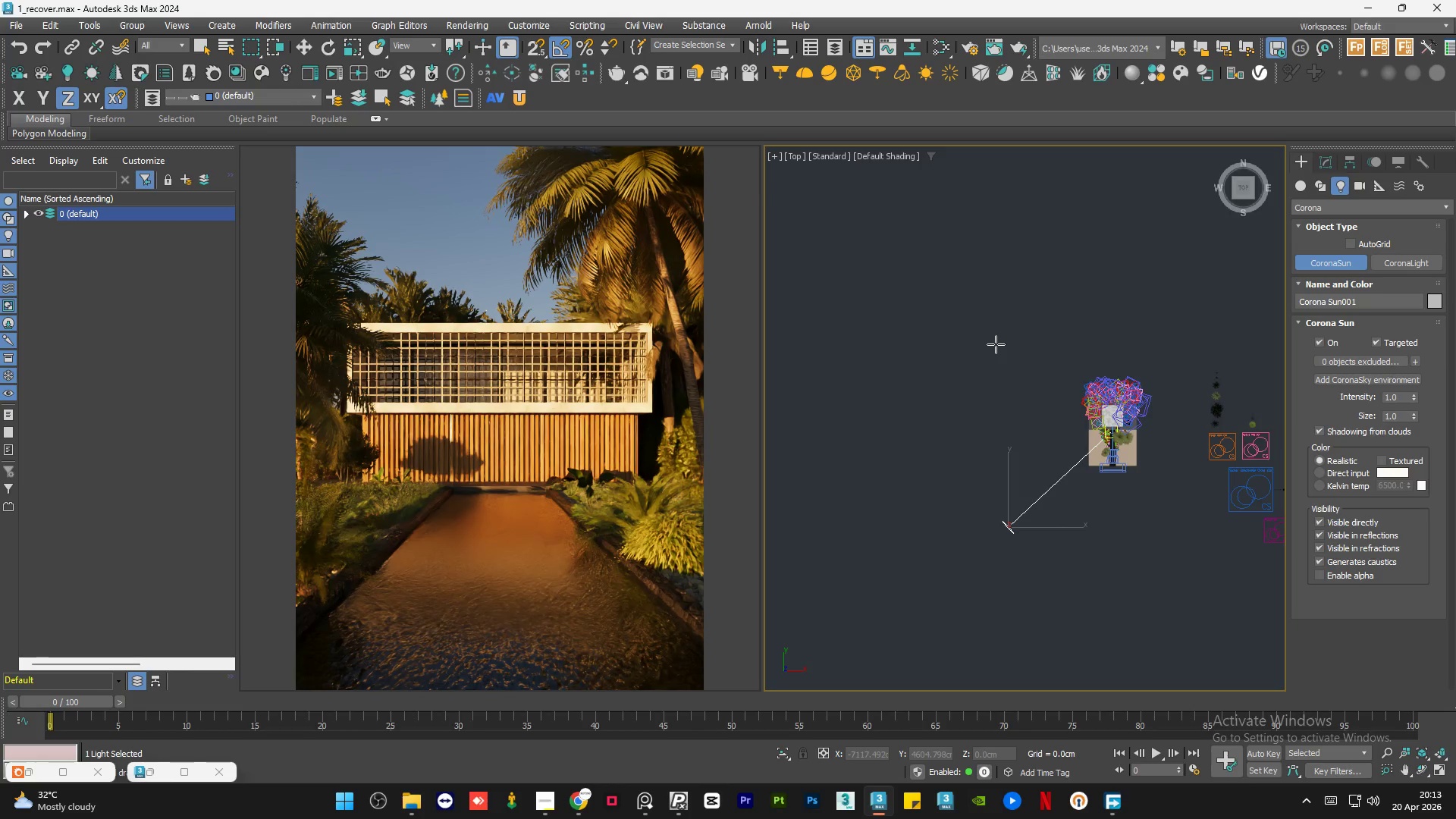 
wait(5.17)
 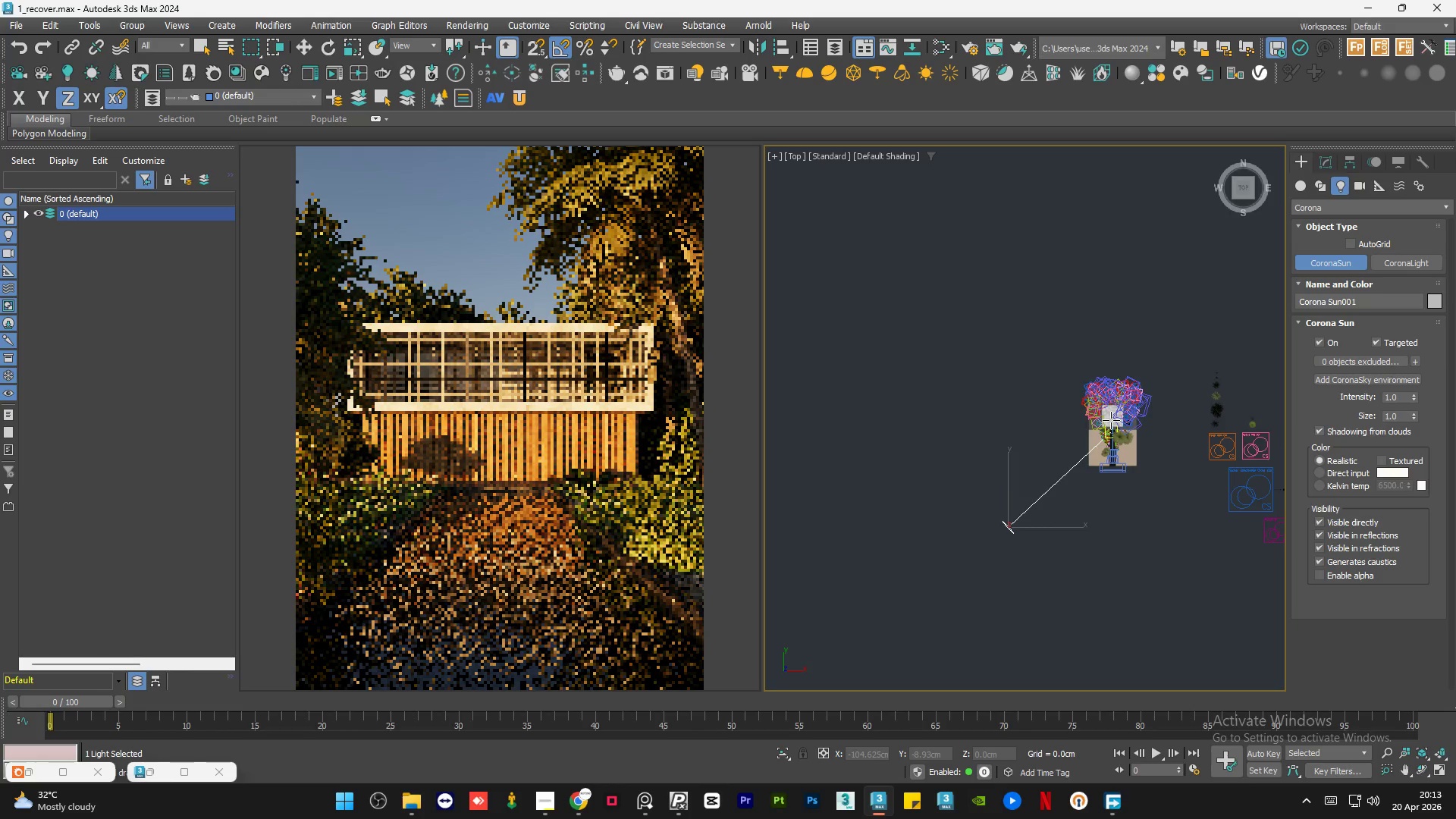 
key(Q)
 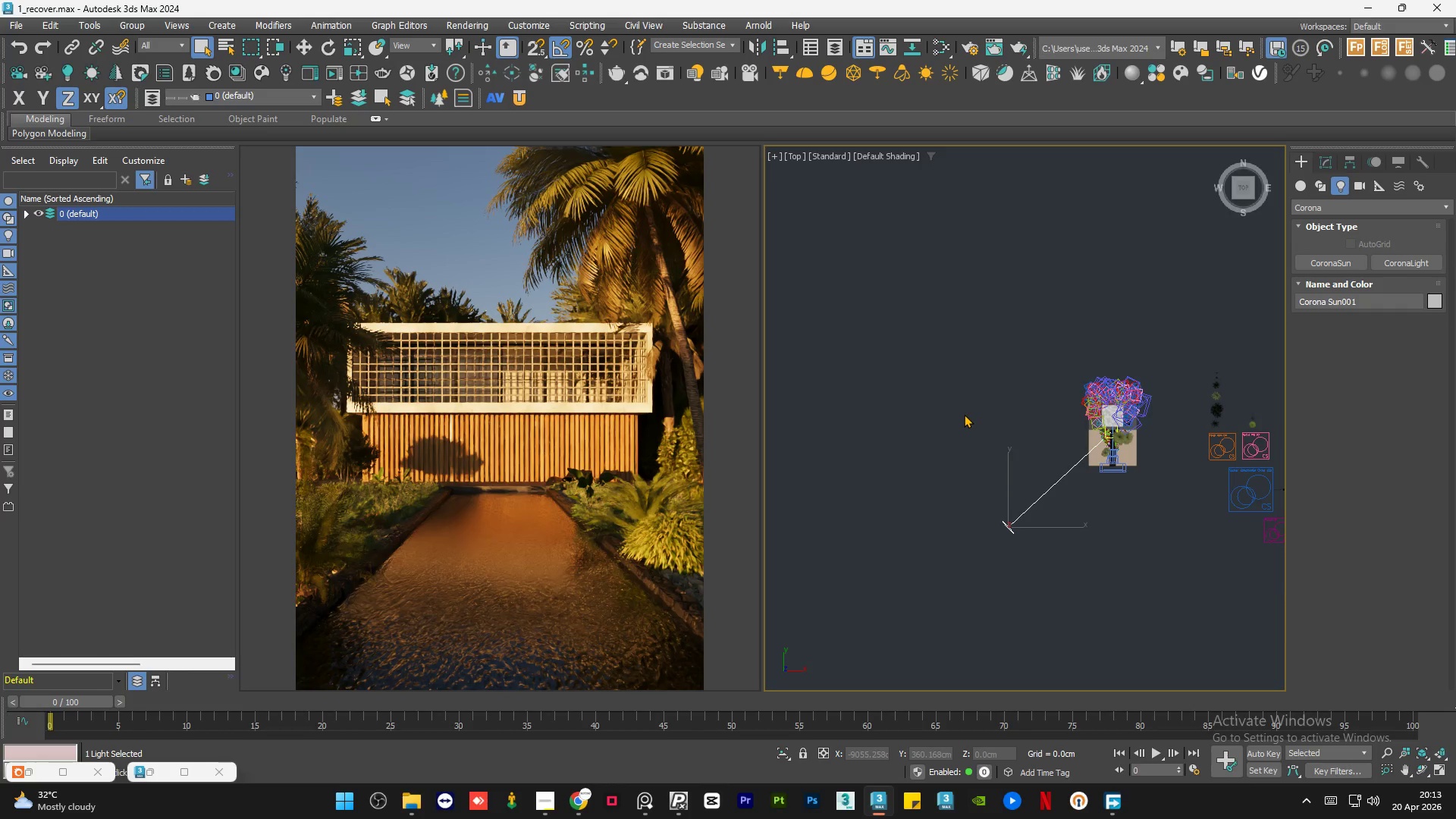 
left_click([964, 414])
 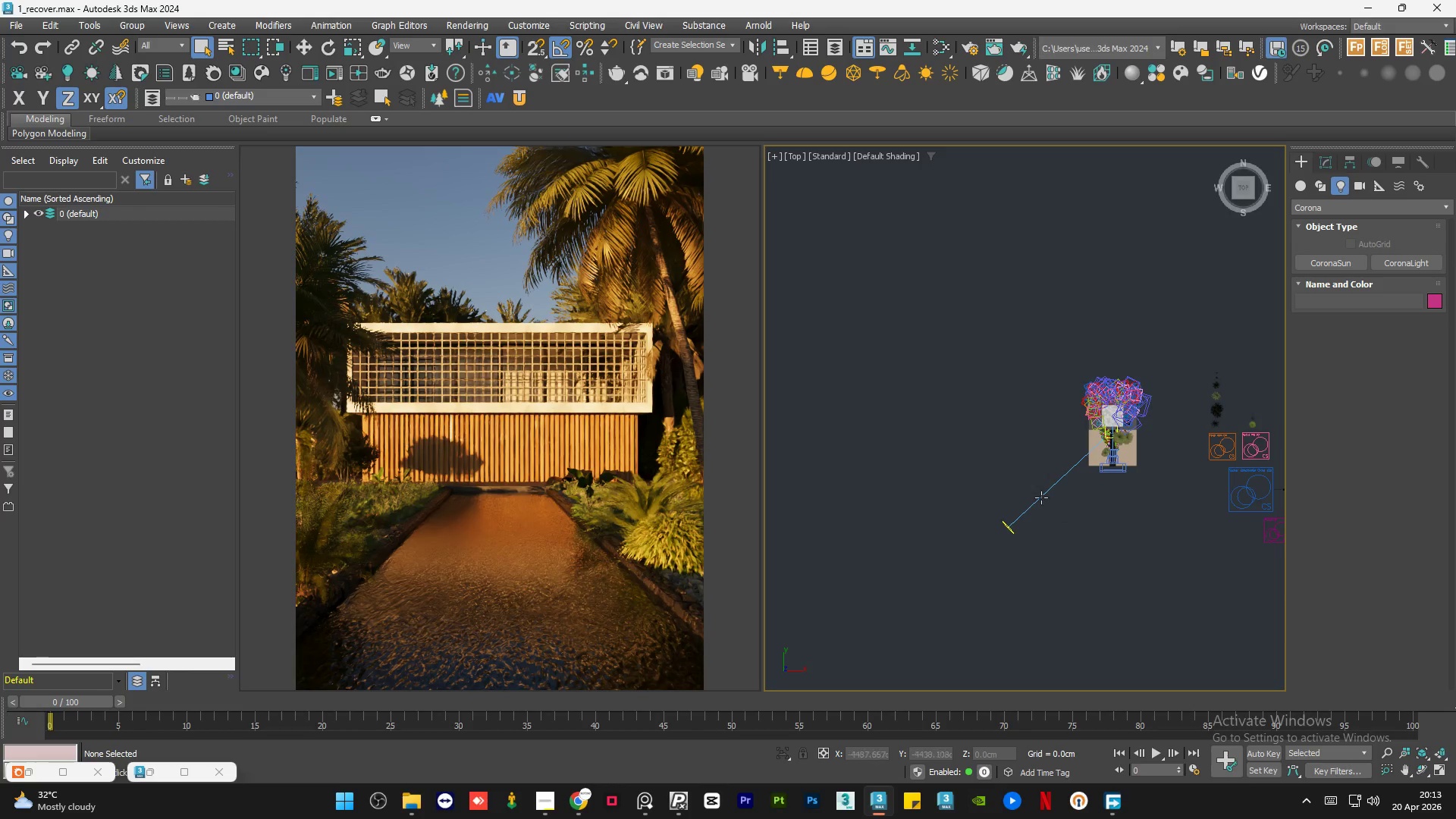 
hold_key(key=AltLeft, duration=1.66)
 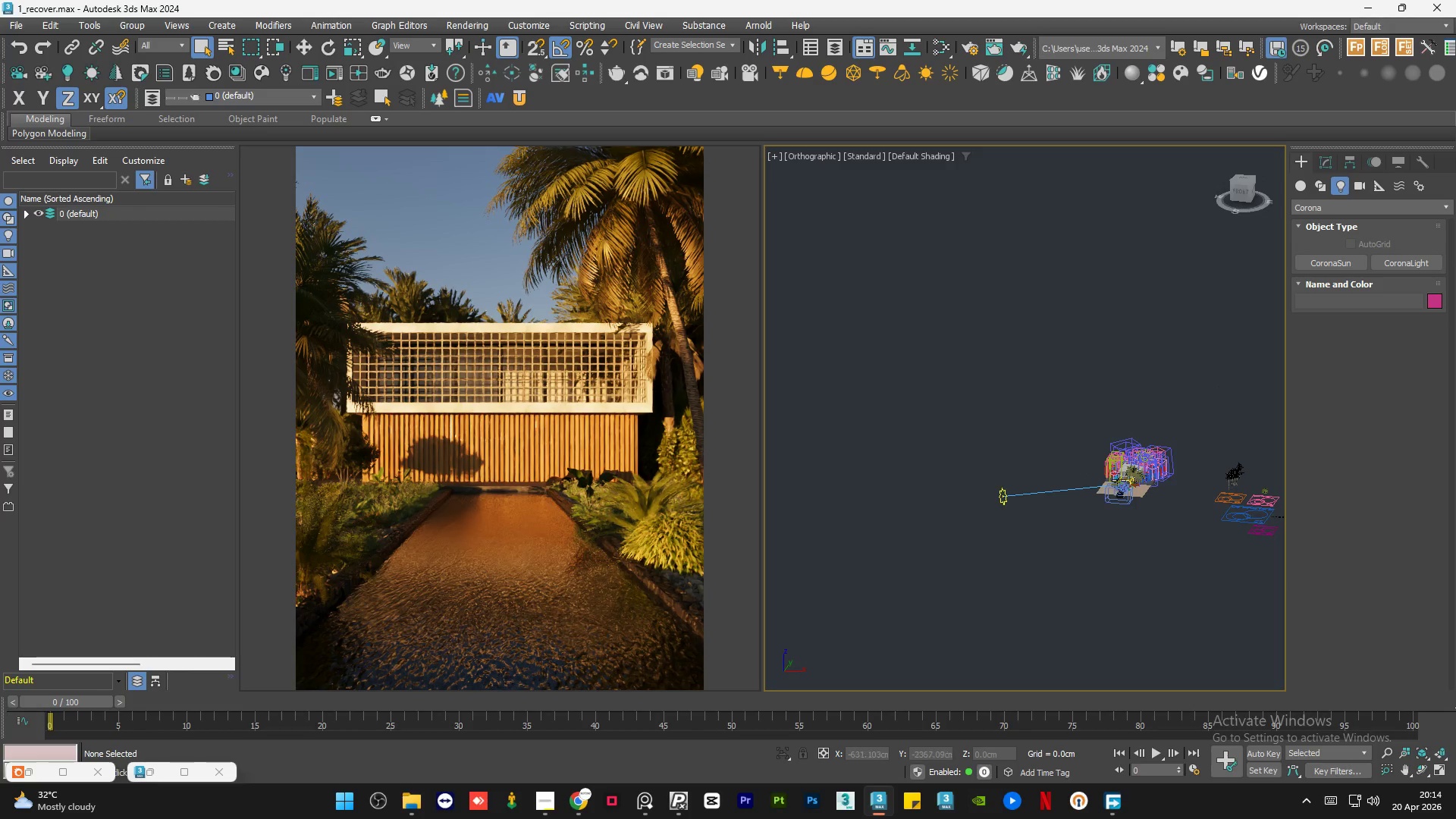 
scroll: coordinate [1119, 478], scroll_direction: up, amount: 4.0
 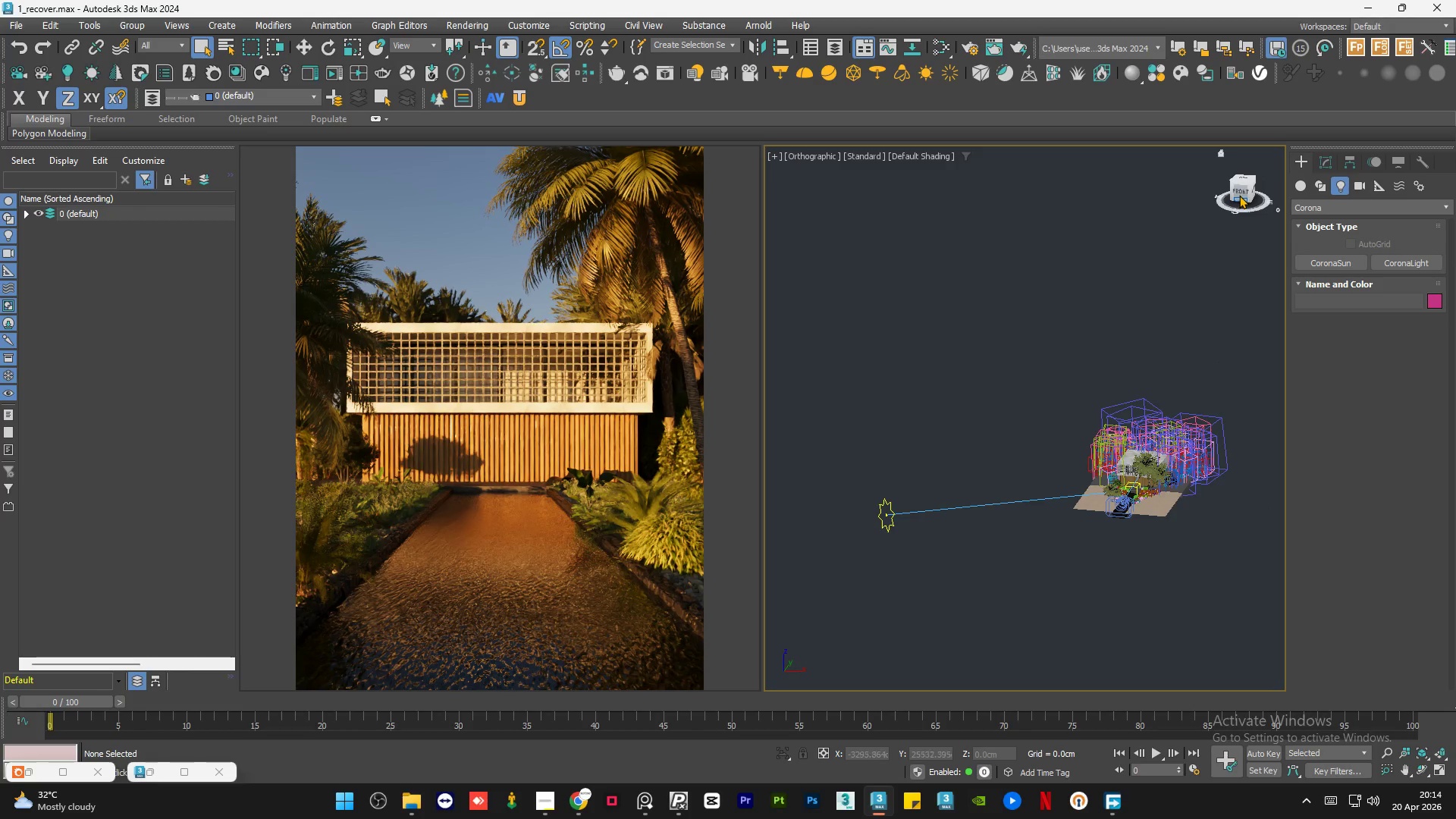 
left_click([1239, 194])
 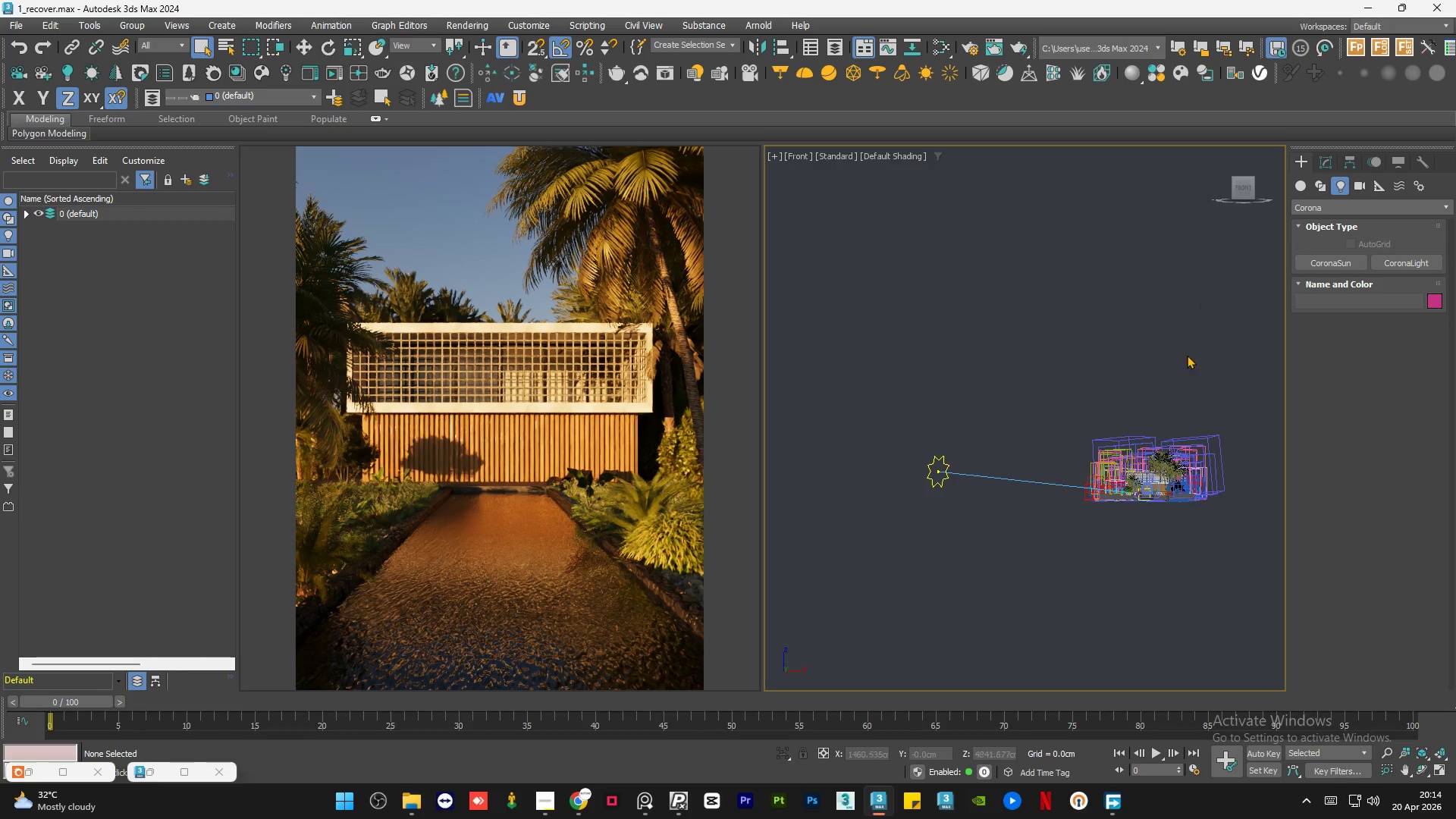 
scroll: coordinate [1162, 414], scroll_direction: up, amount: 1.0
 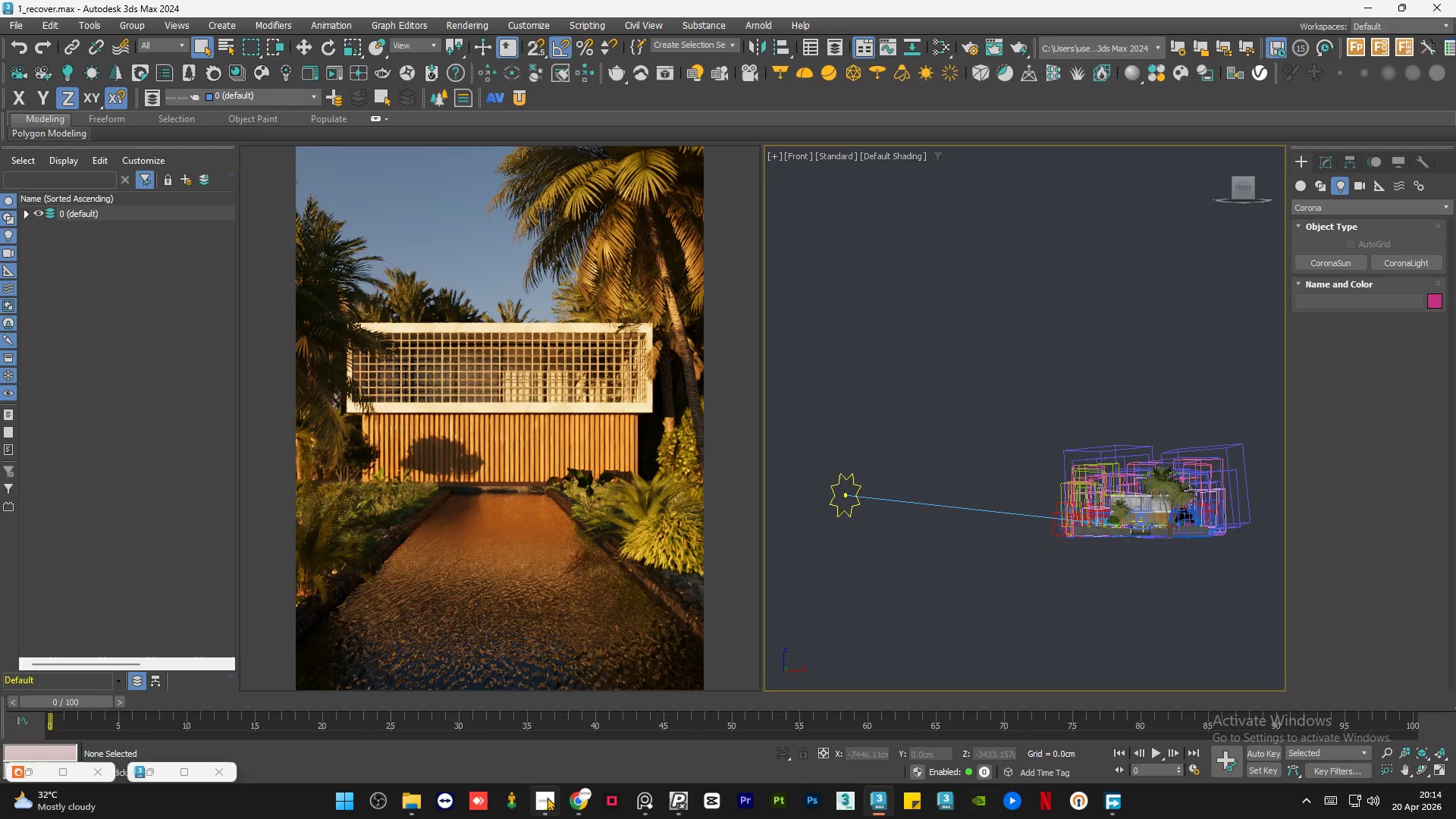 
left_click([547, 797])